 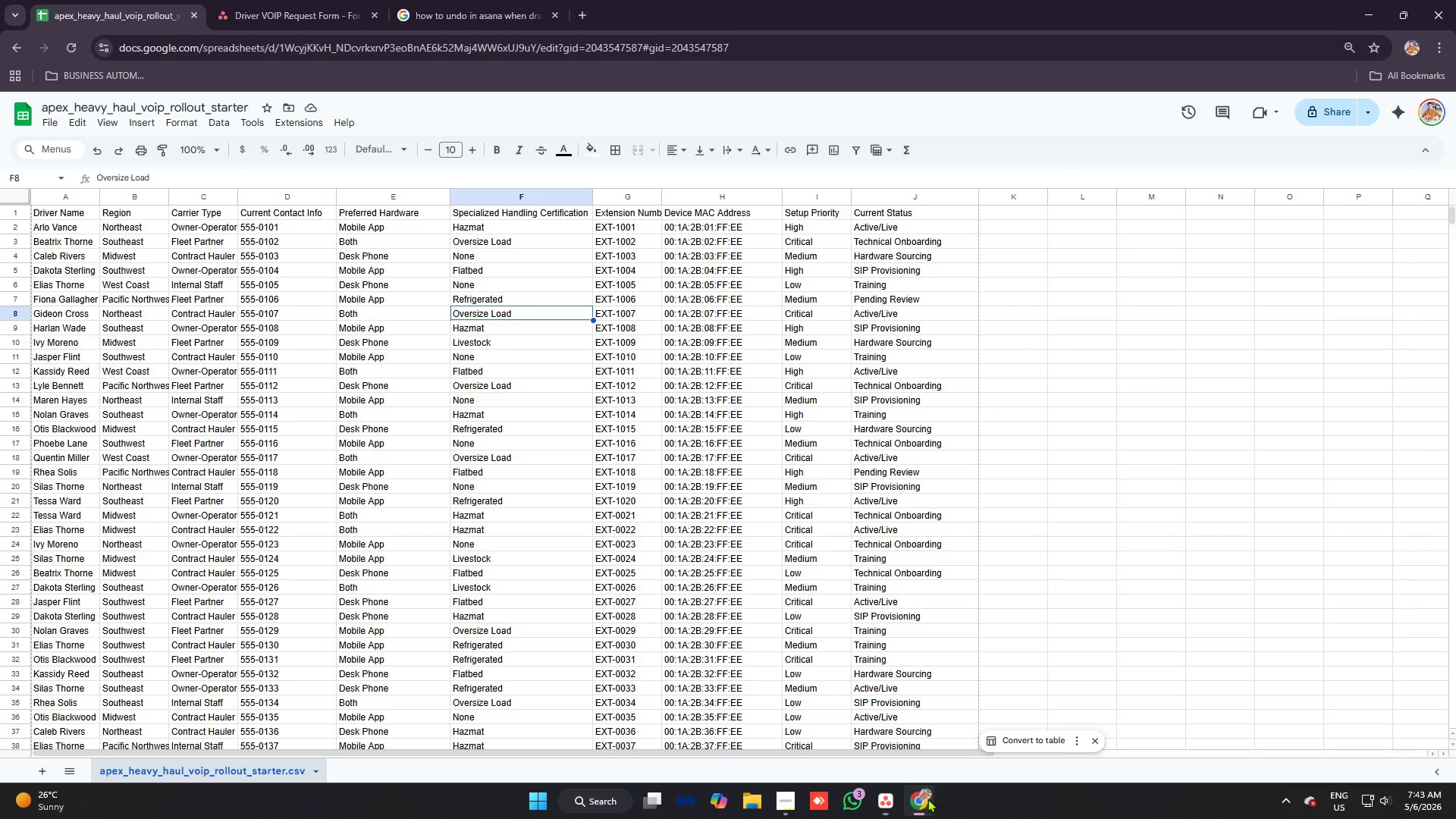 
left_click([391, 282])
 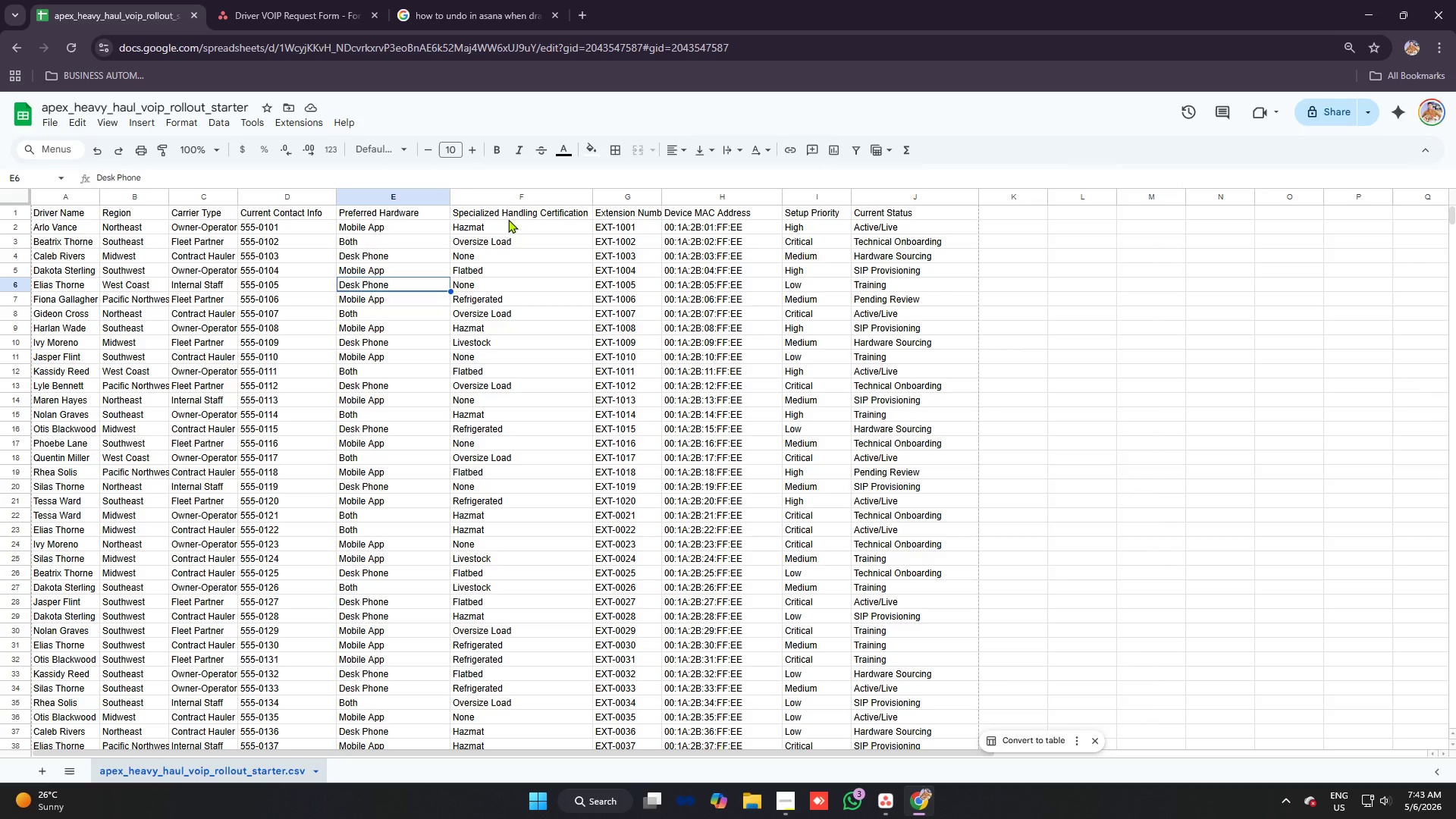 
left_click([508, 219])
 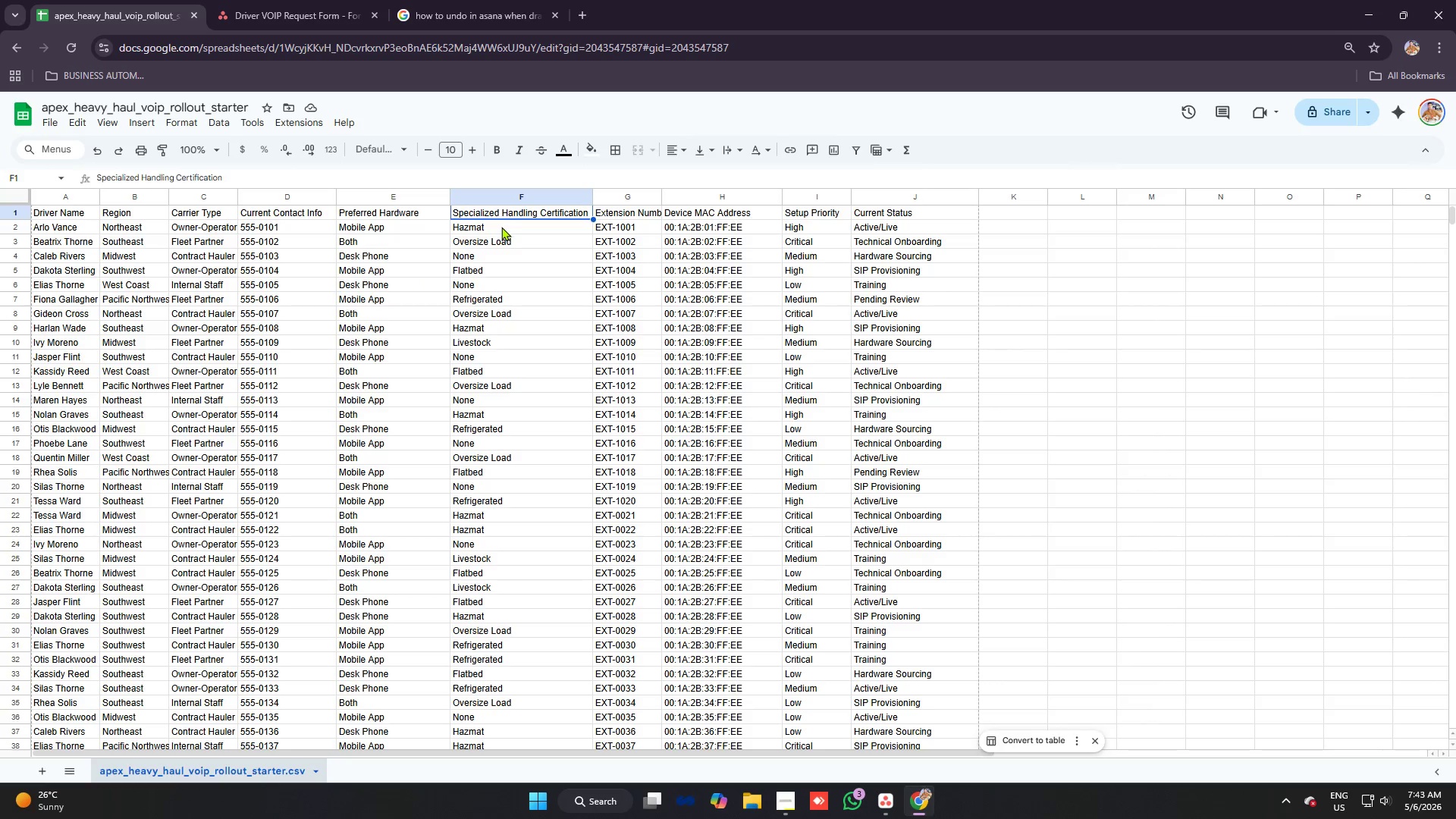 
left_click([501, 227])
 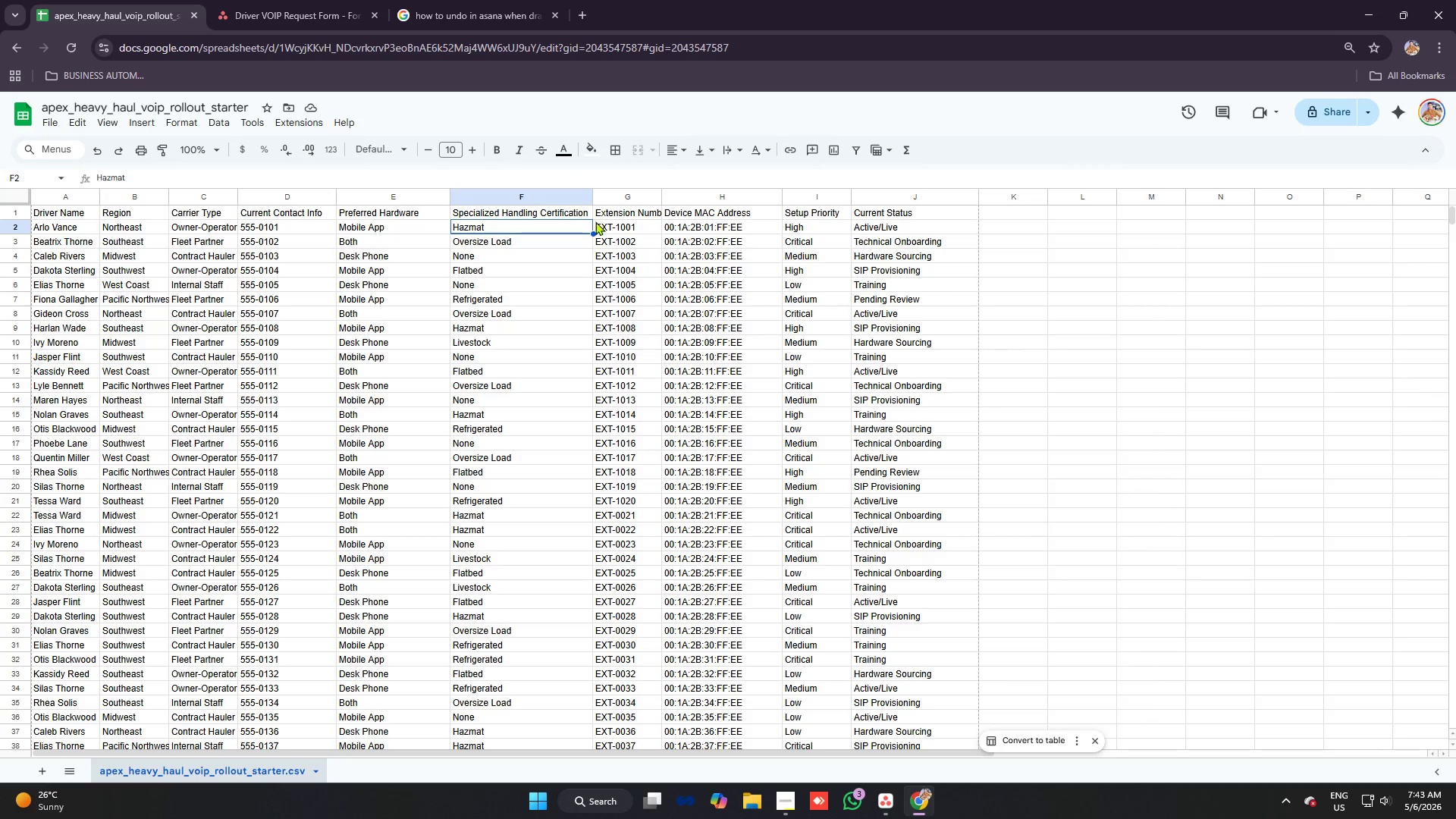 
left_click_drag(start_coordinate=[592, 197], to_coordinate=[601, 198])
 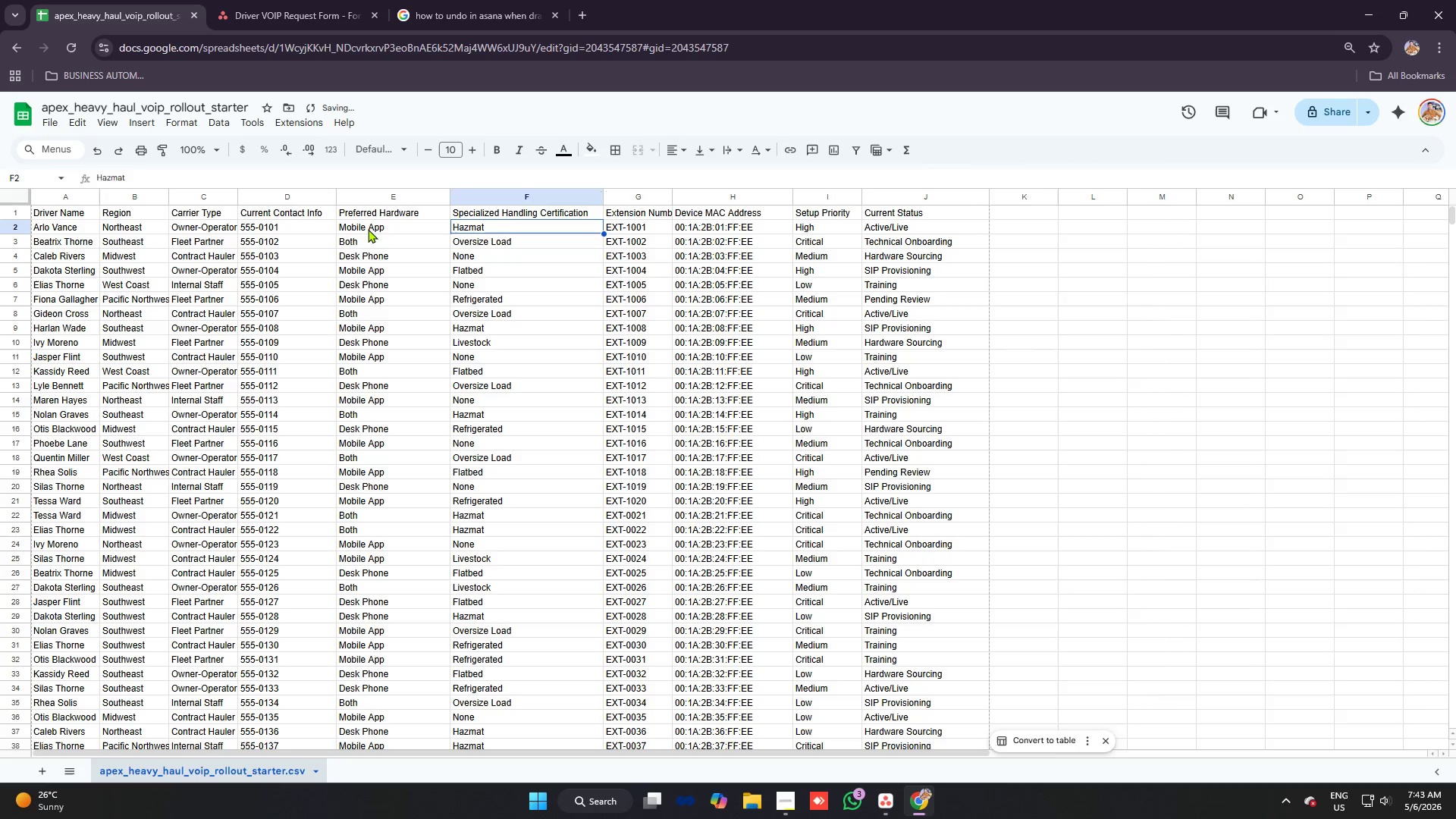 
left_click([369, 226])
 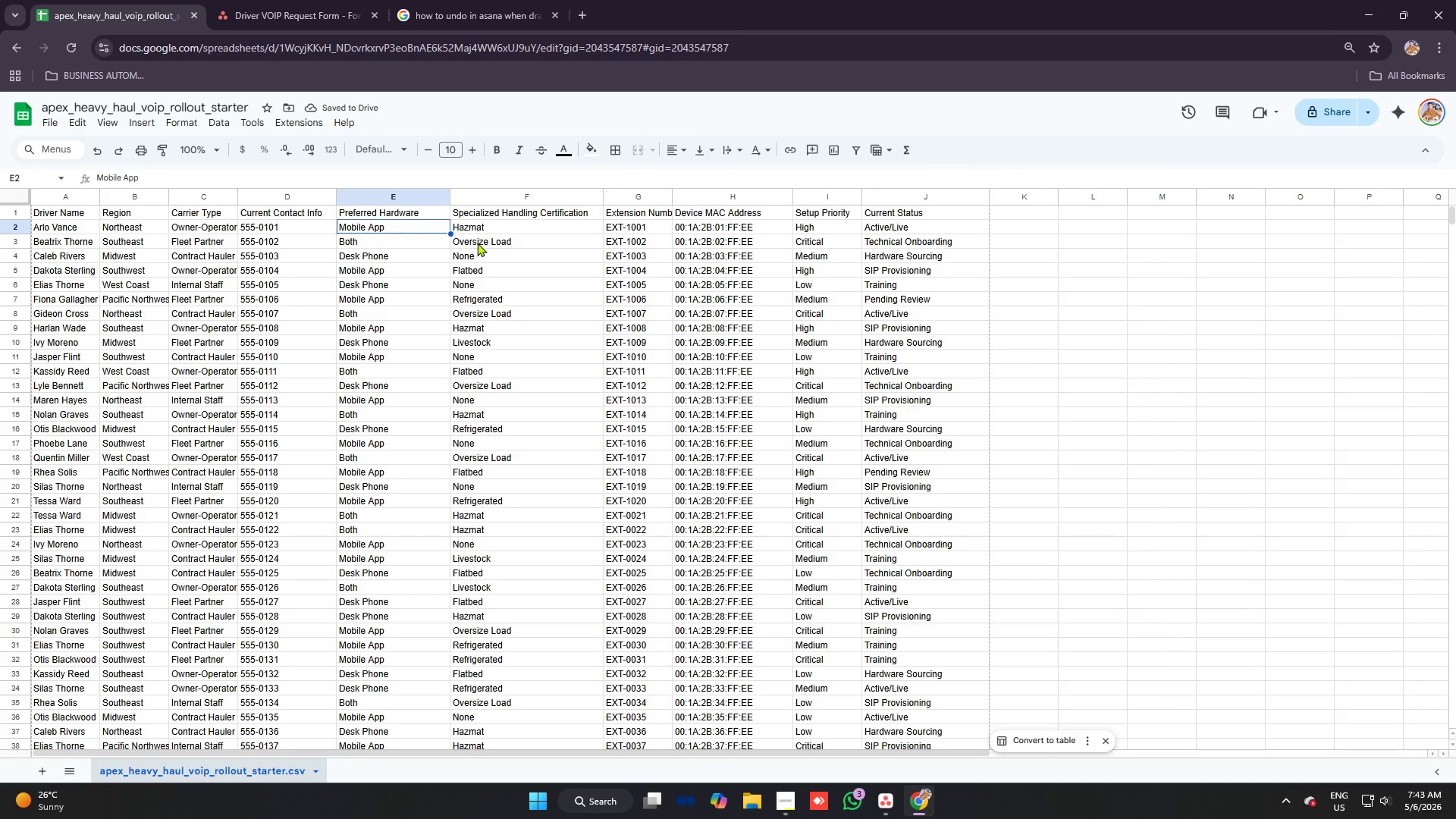 
key(Alt+AltLeft)
 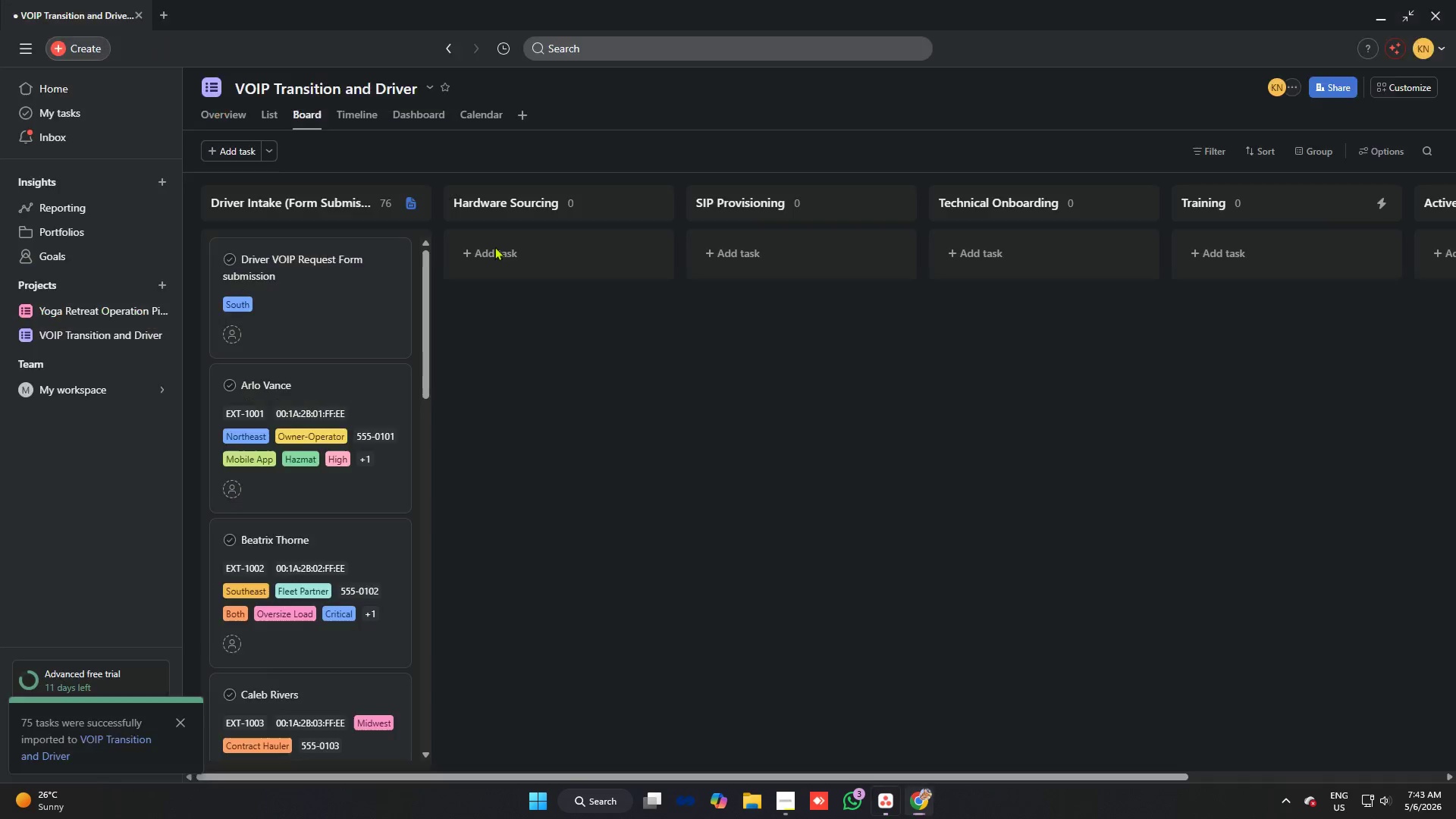 
key(Alt+Tab)
 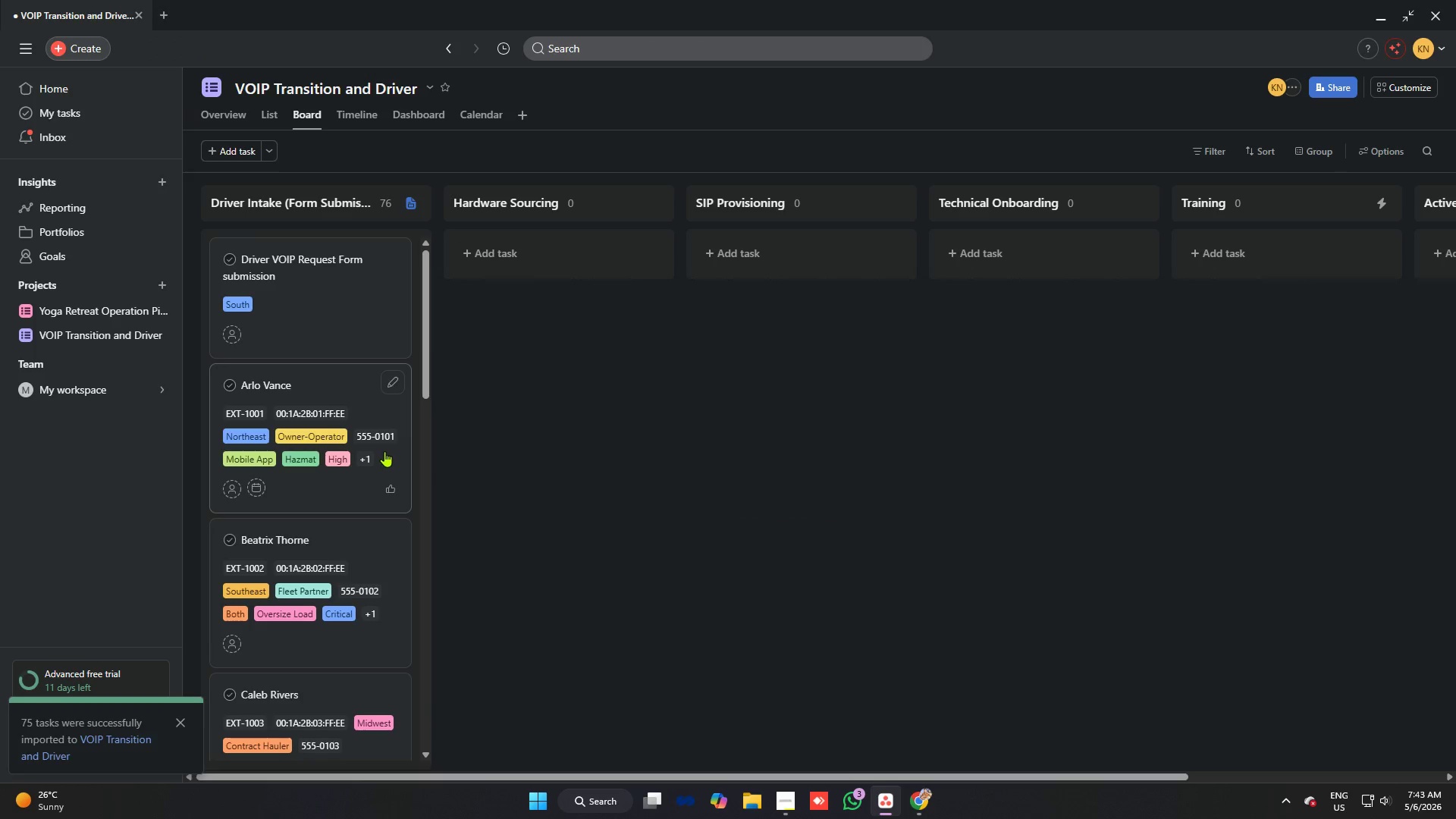 
left_click([368, 455])
 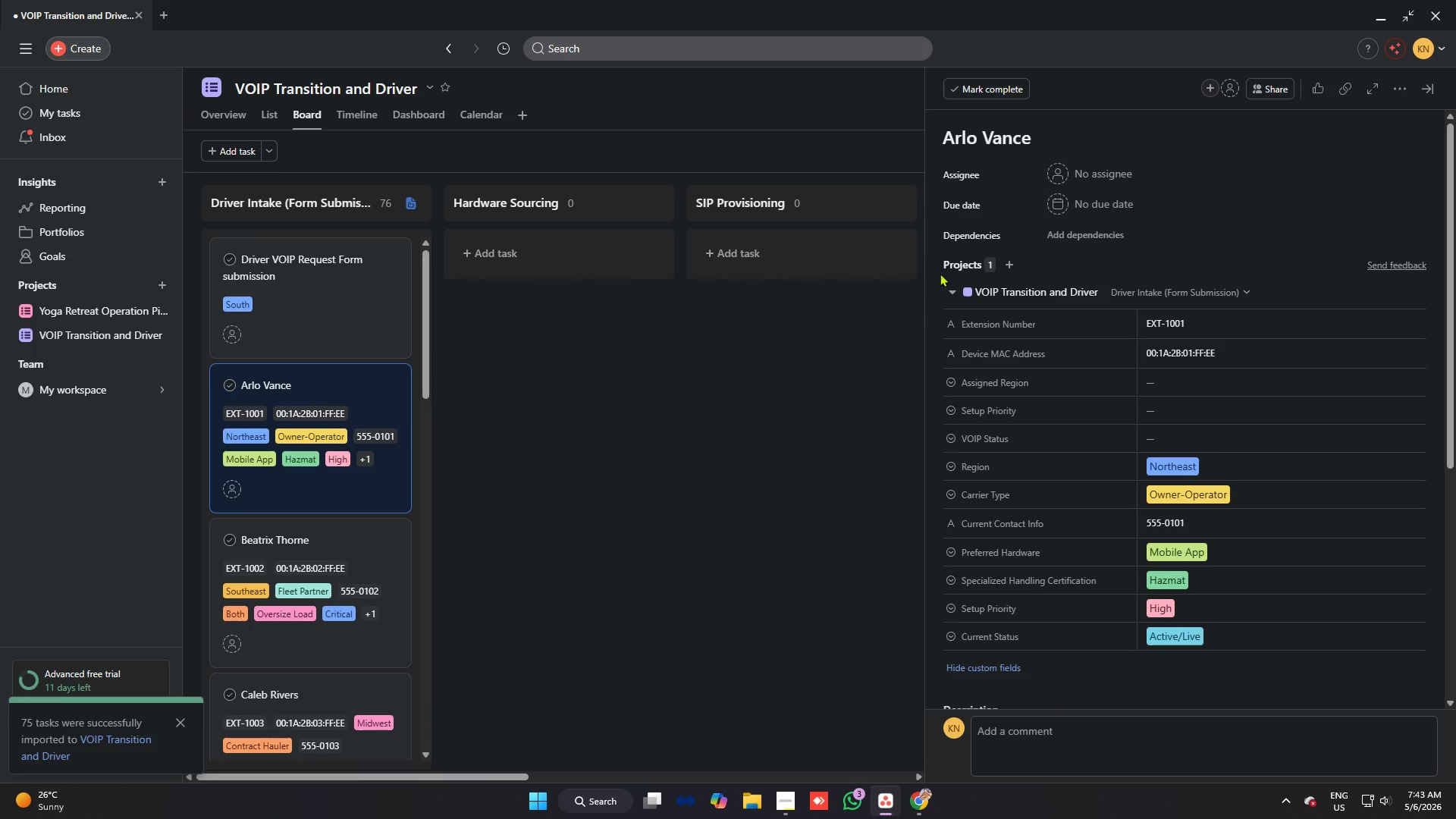 
key(Alt+AltLeft)
 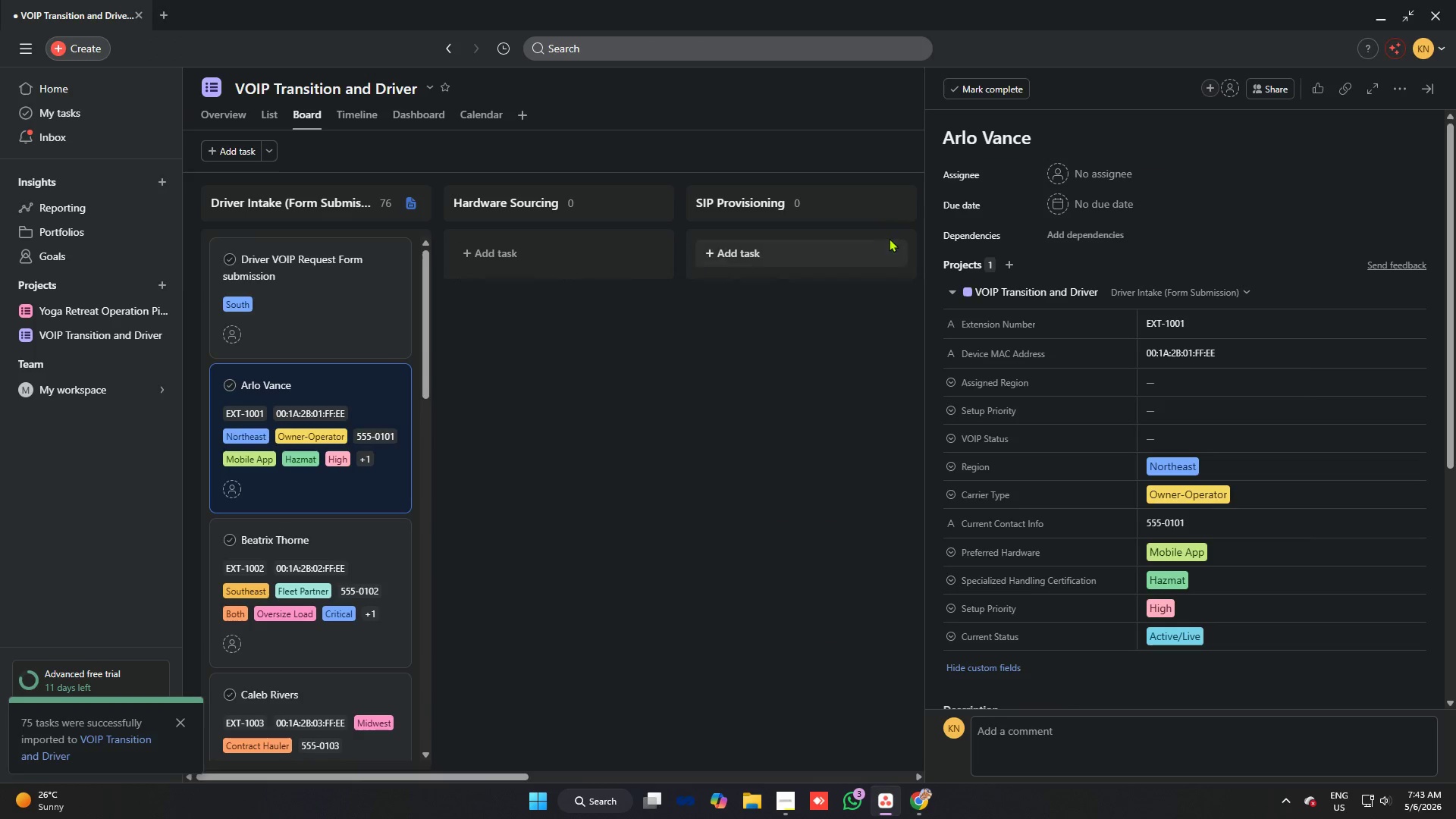 
key(Alt+Tab)
 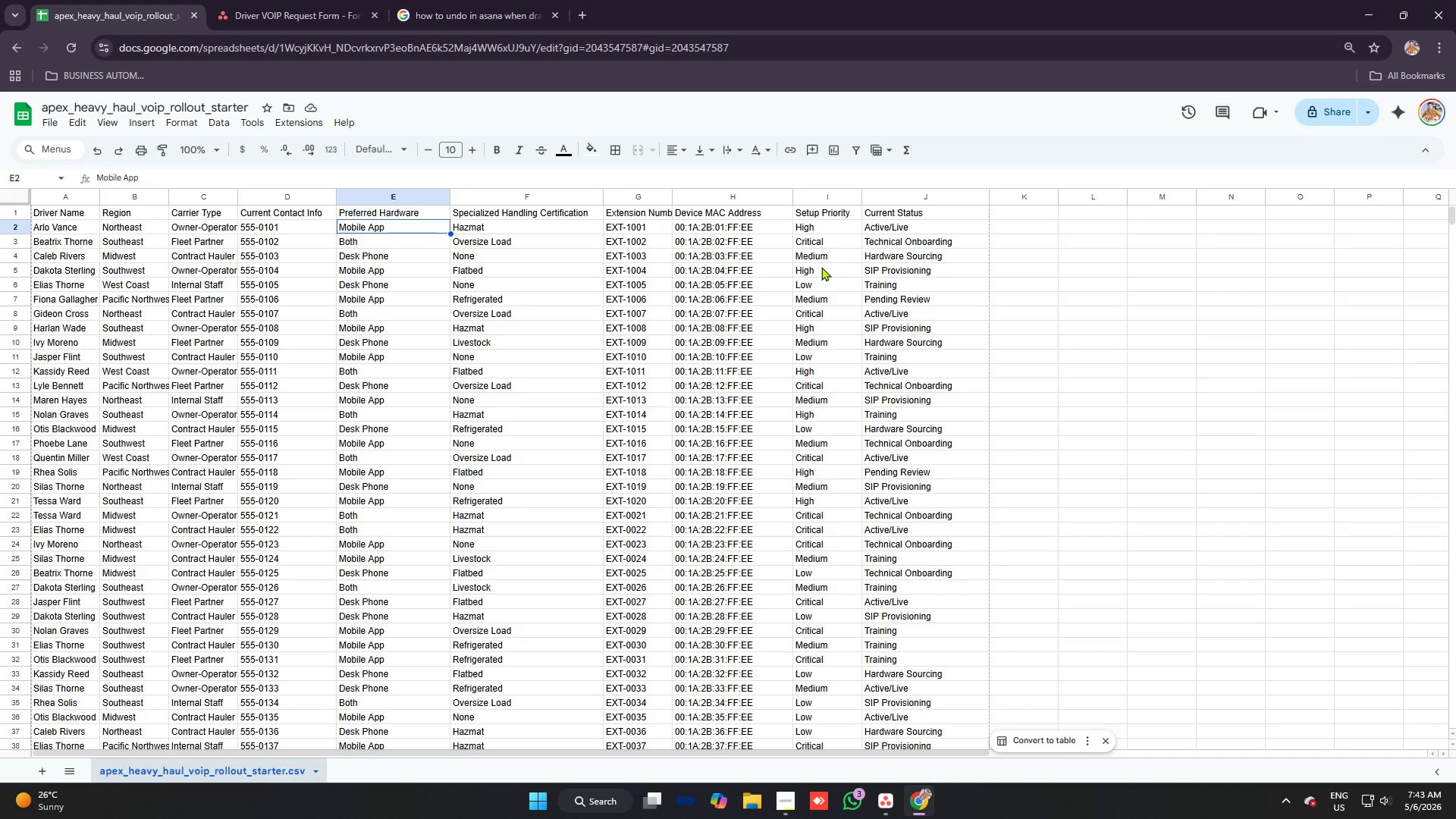 
key(Alt+AltLeft)
 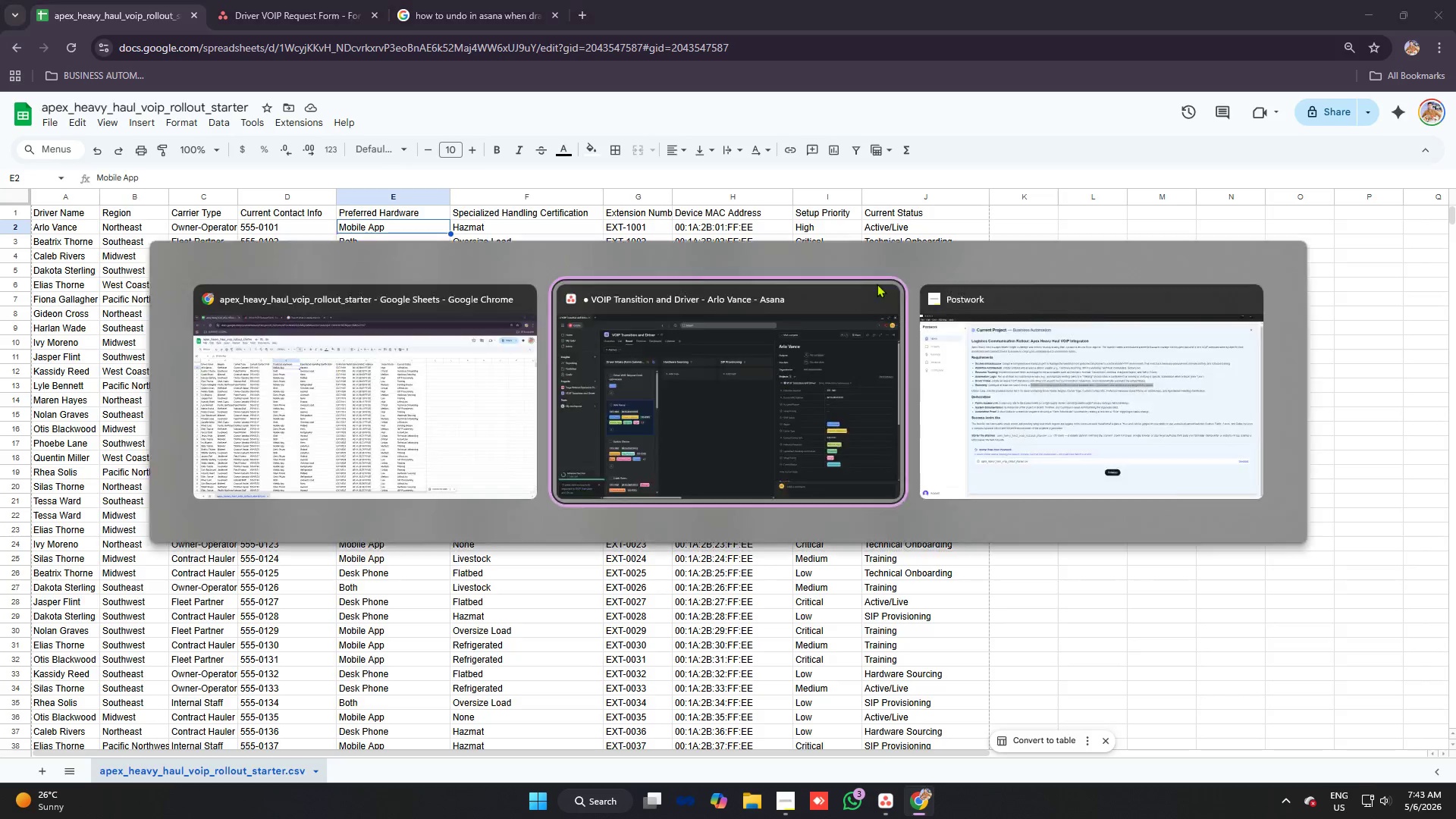 
key(Alt+Tab)
 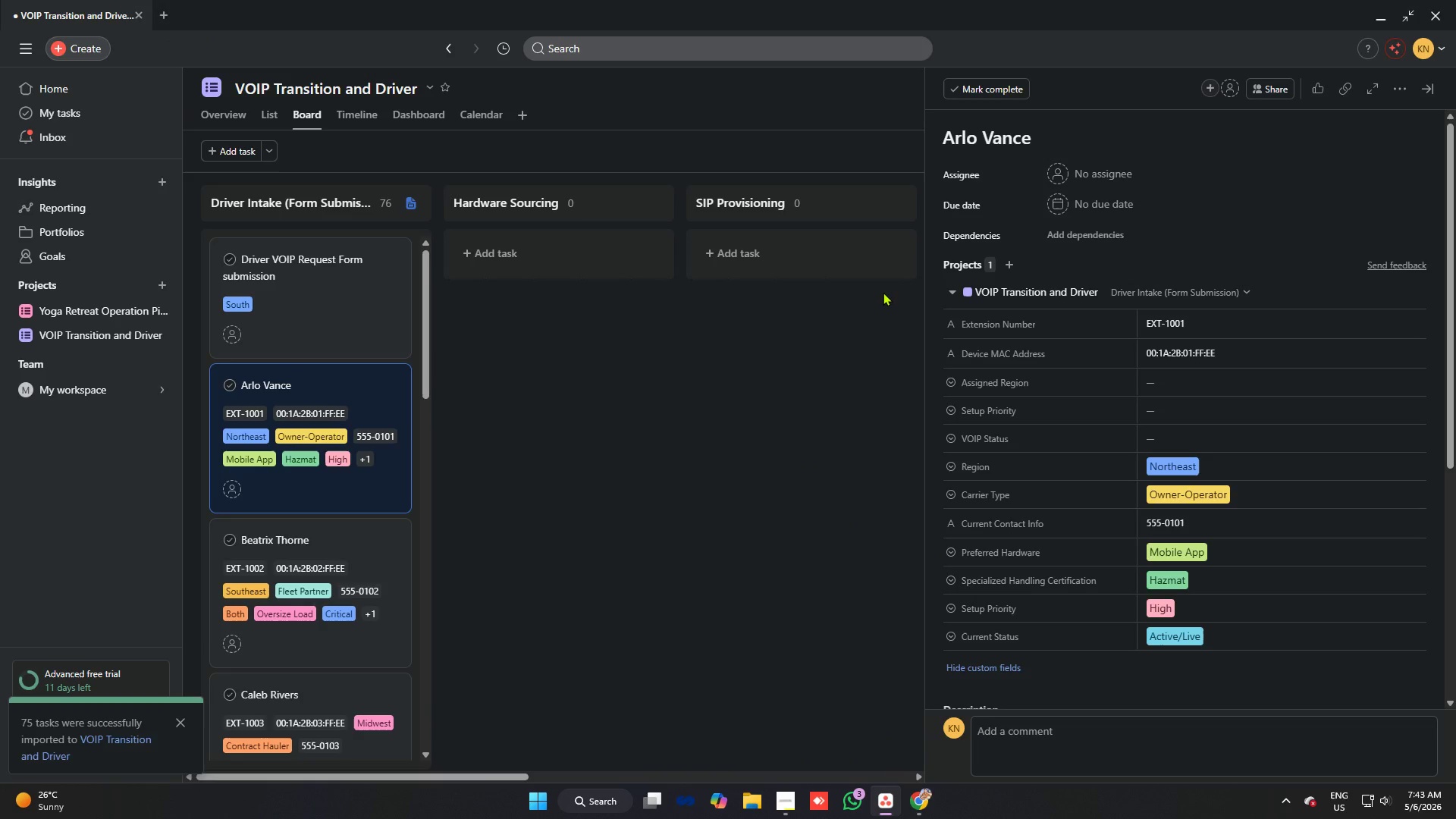 
key(Alt+AltLeft)
 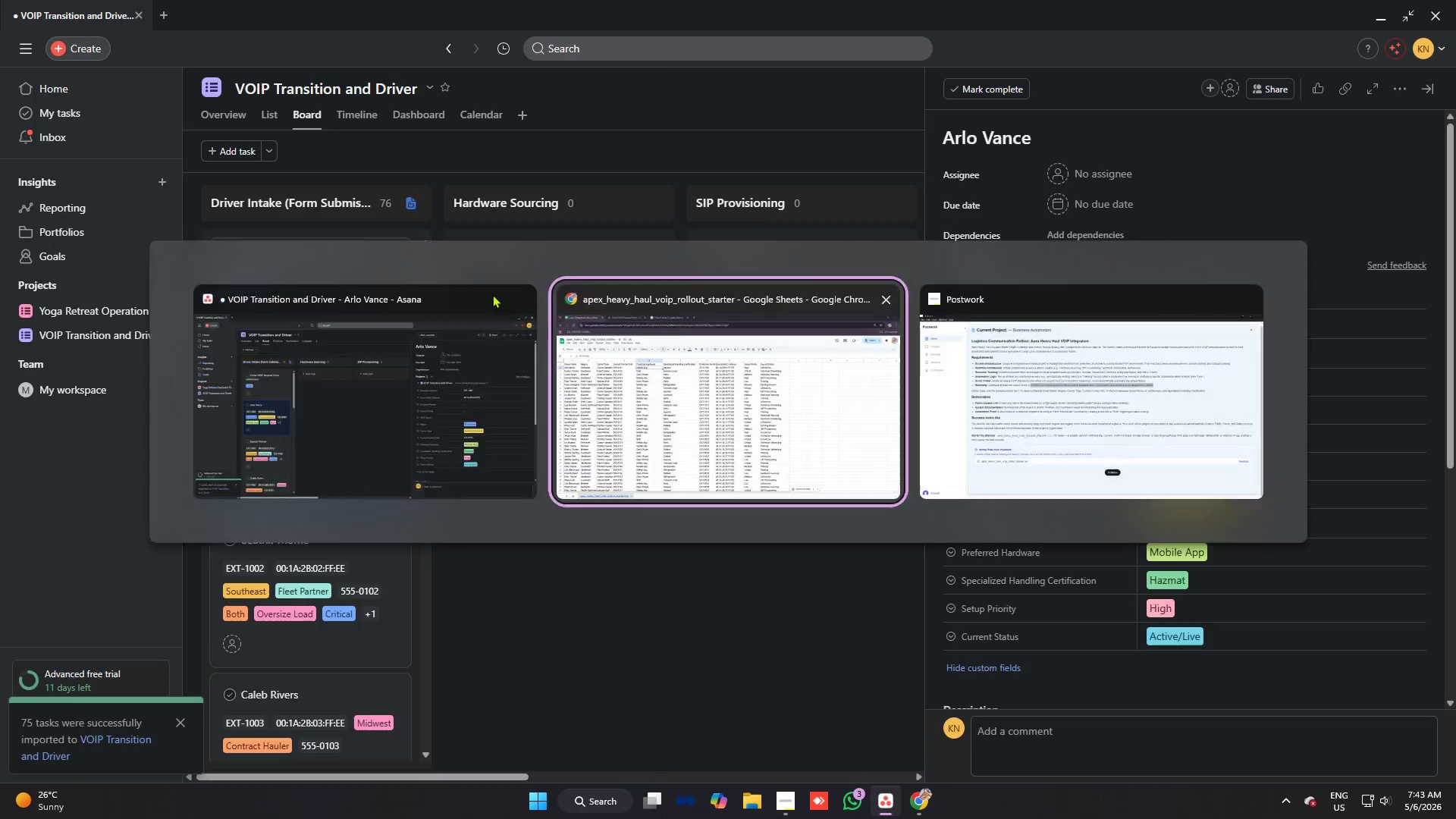 
key(Alt+Tab)
 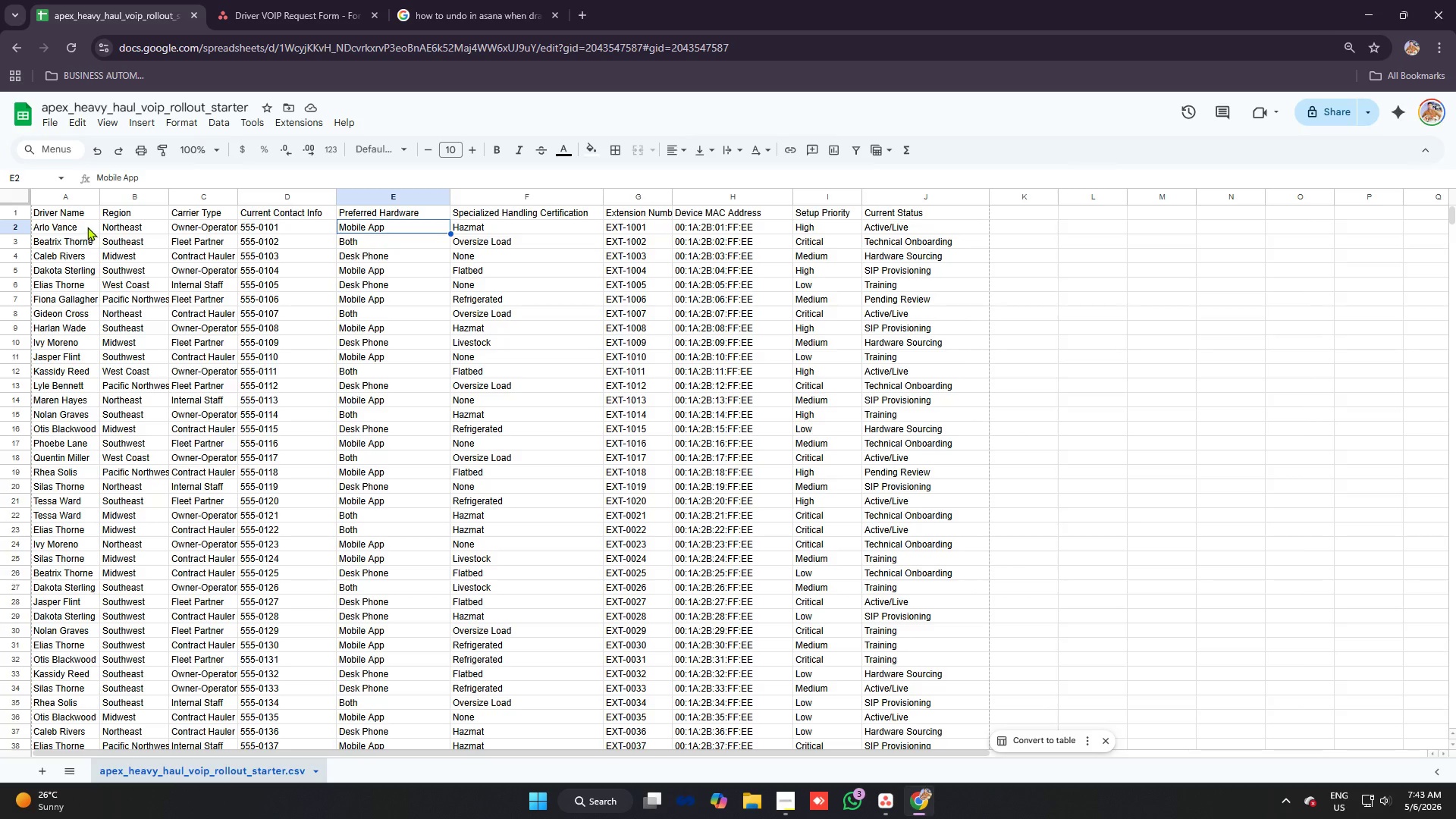 
left_click([87, 227])